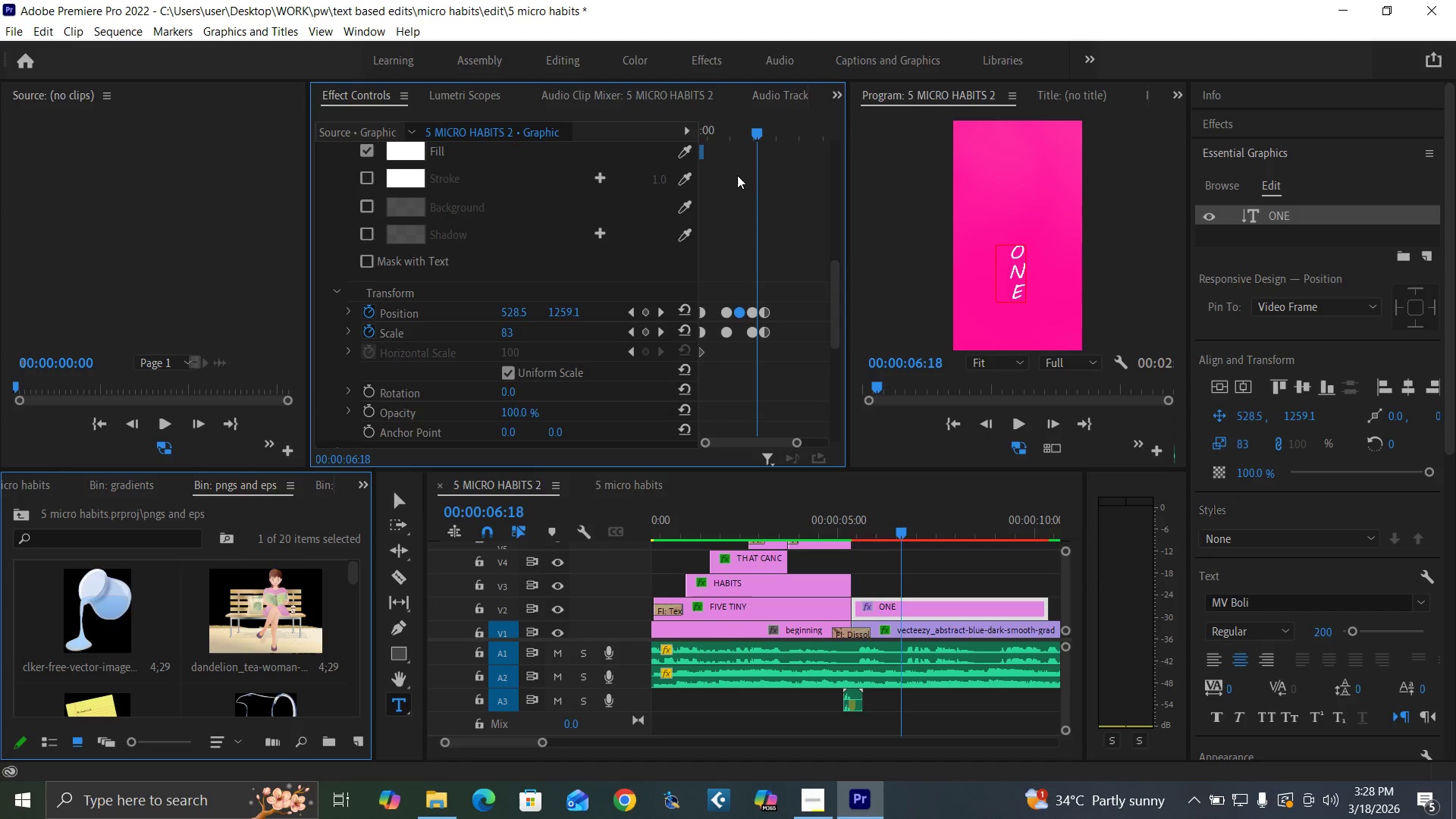 
key(Control+Z)
 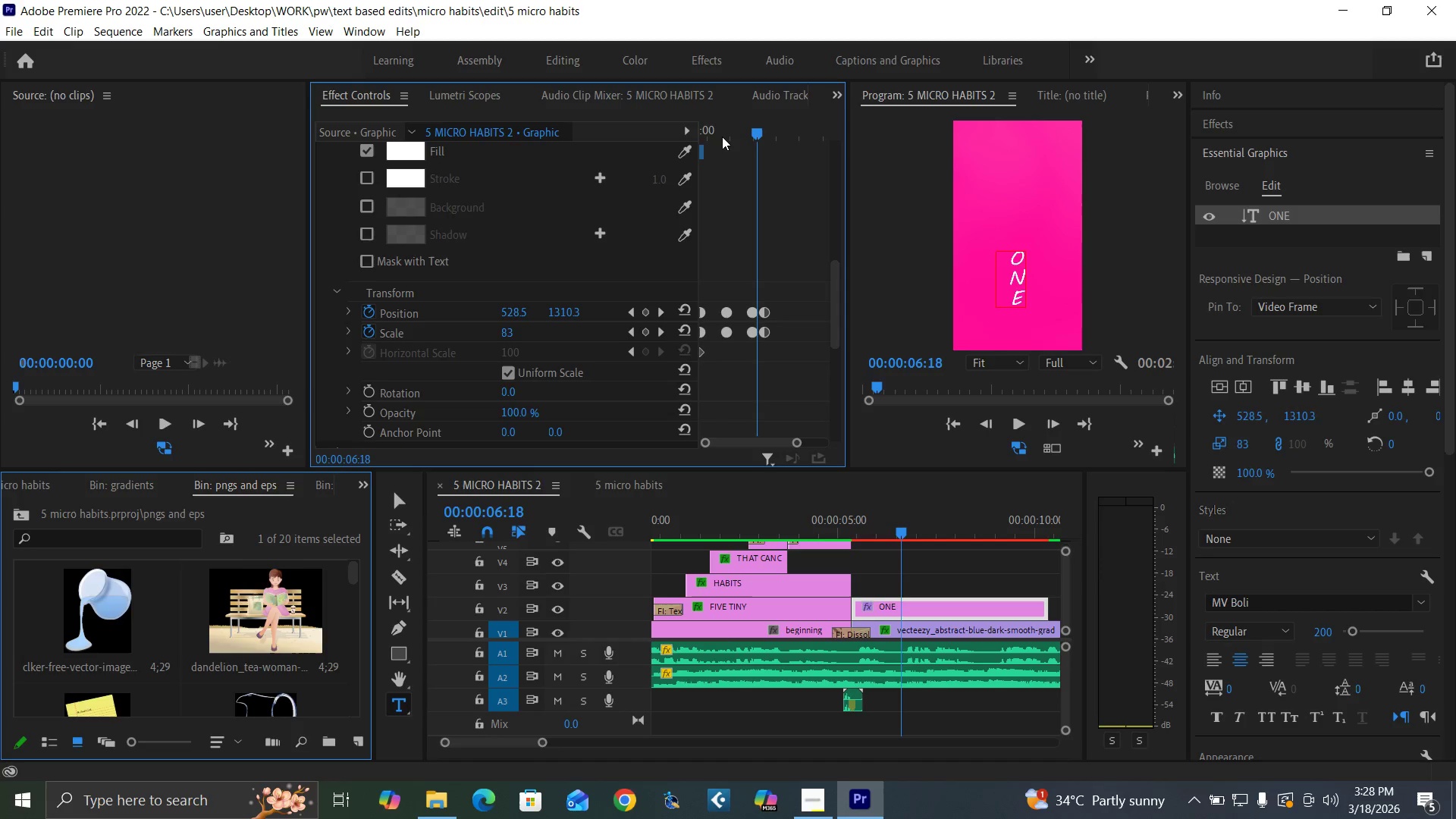 
left_click_drag(start_coordinate=[724, 128], to_coordinate=[765, 168])
 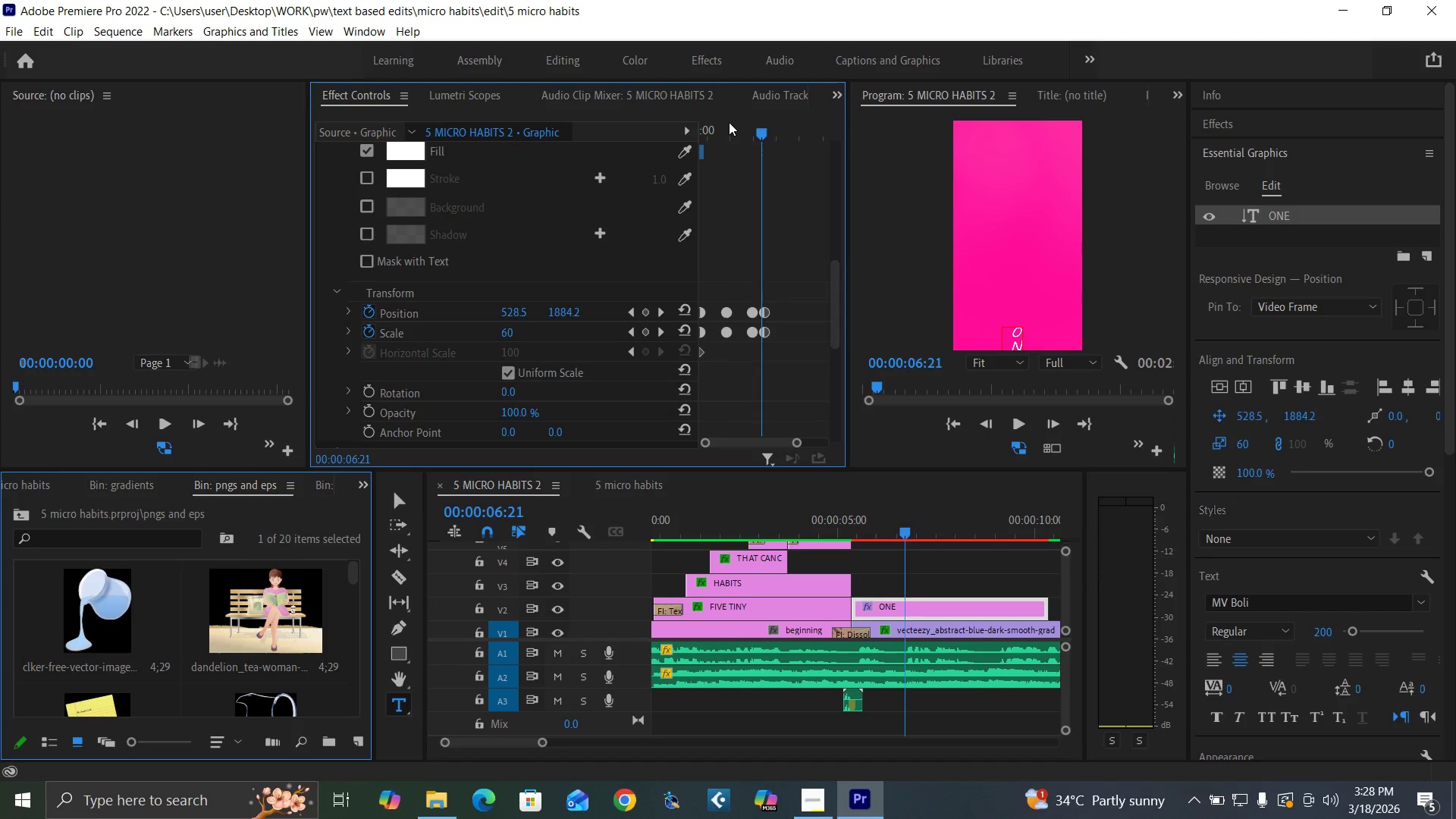 
left_click_drag(start_coordinate=[727, 121], to_coordinate=[673, 181])
 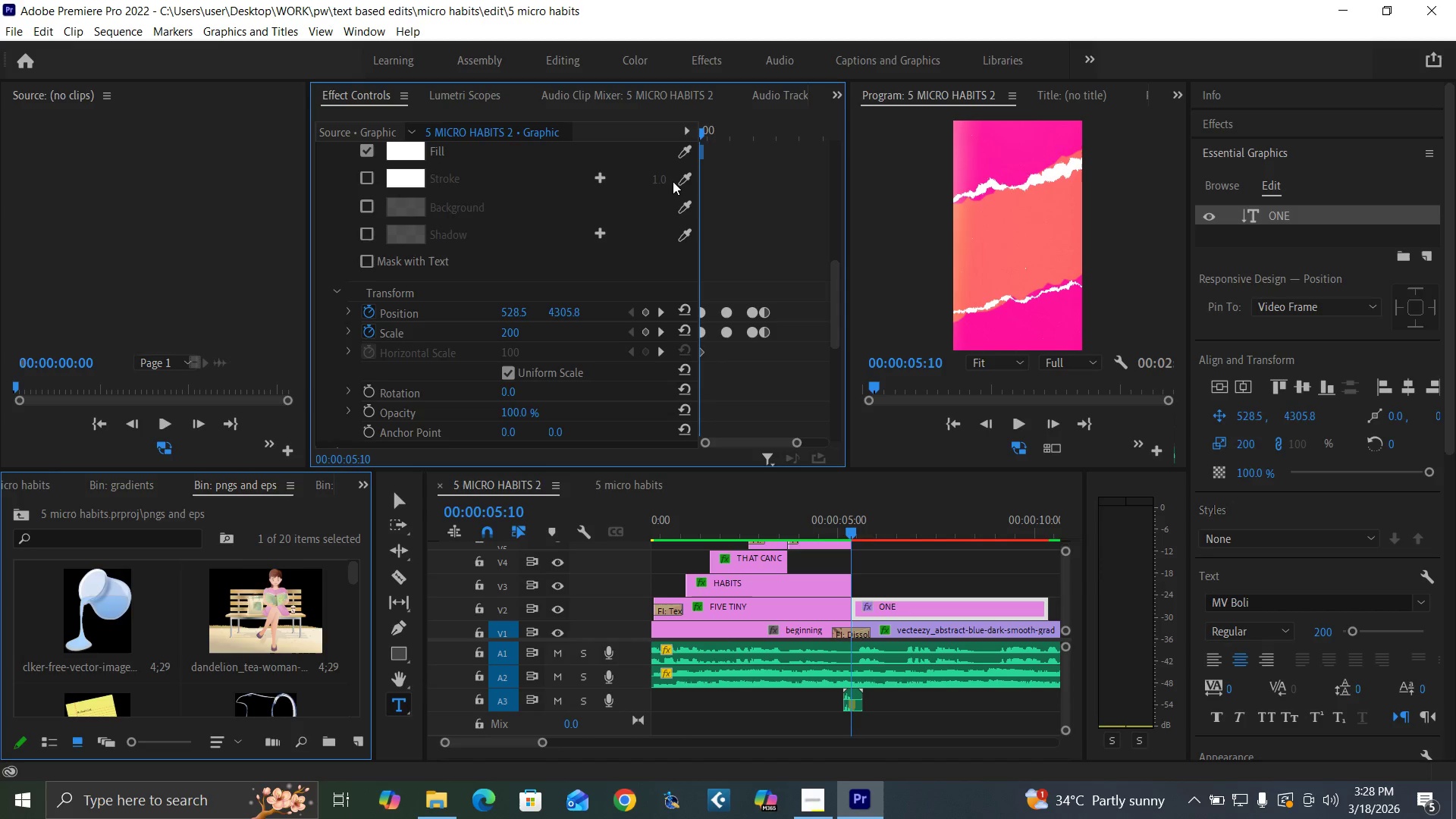 
key(Space)
 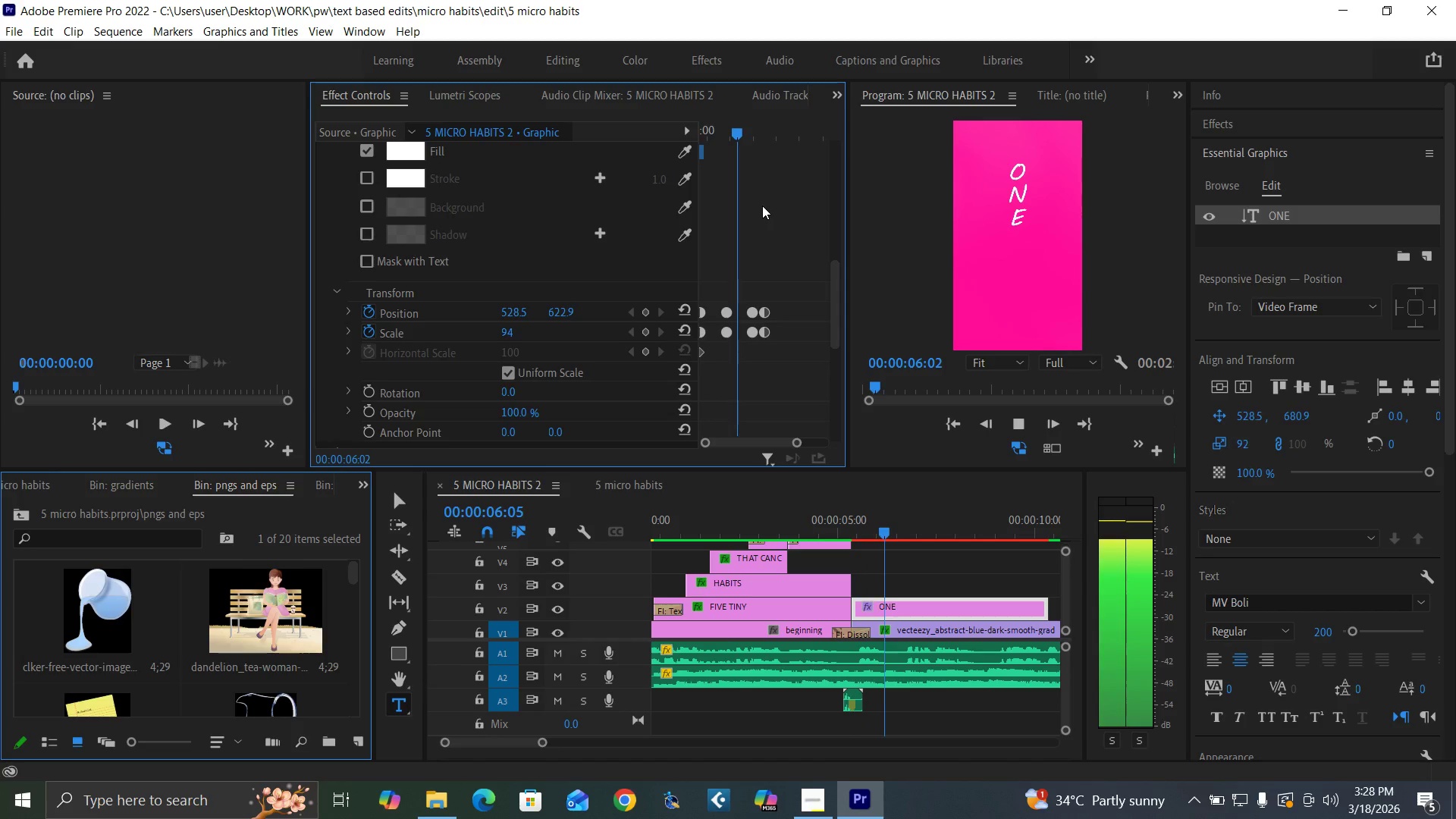 
key(Space)
 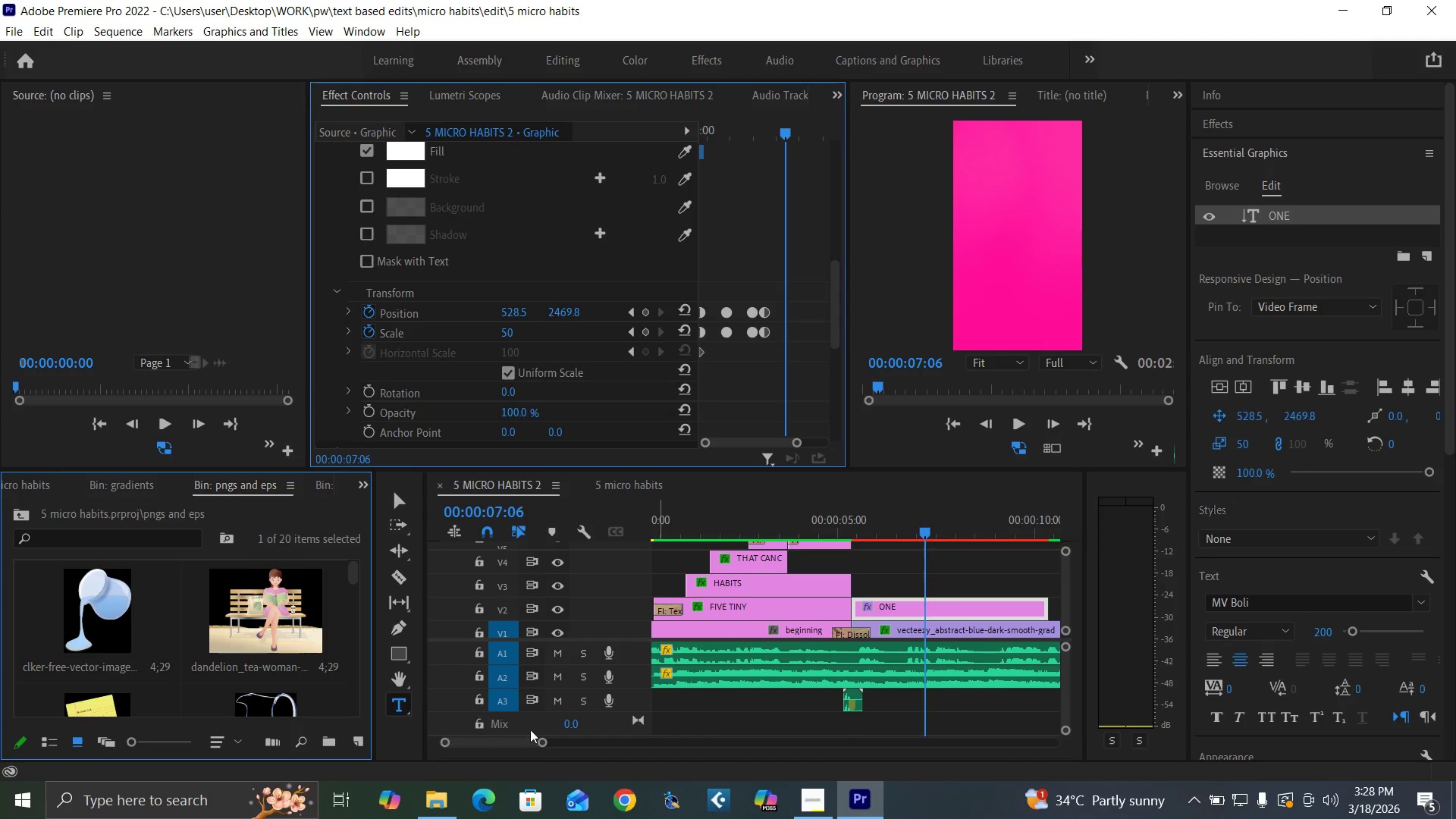 
left_click_drag(start_coordinate=[538, 739], to_coordinate=[571, 746])
 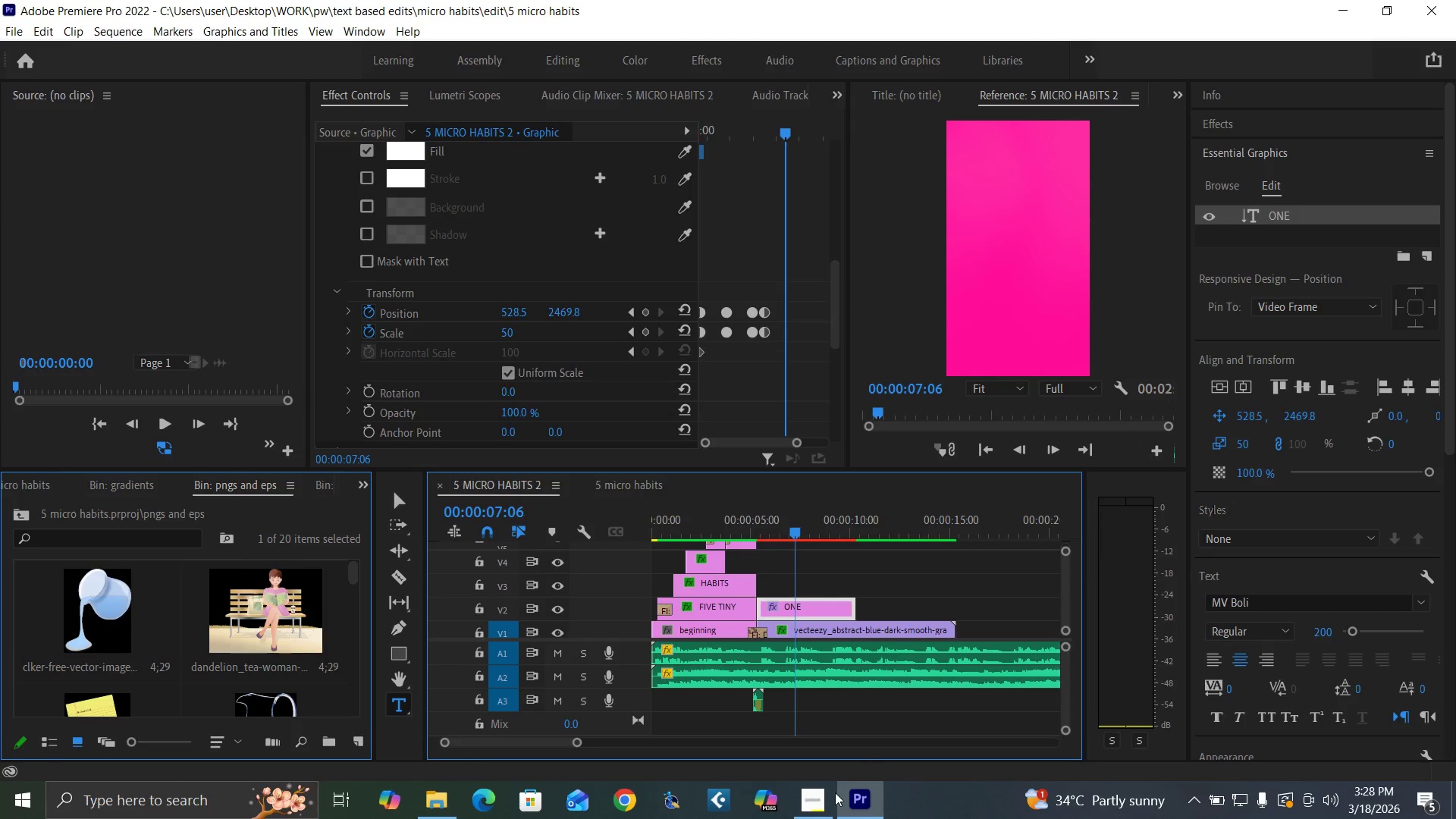 
left_click([816, 808])